 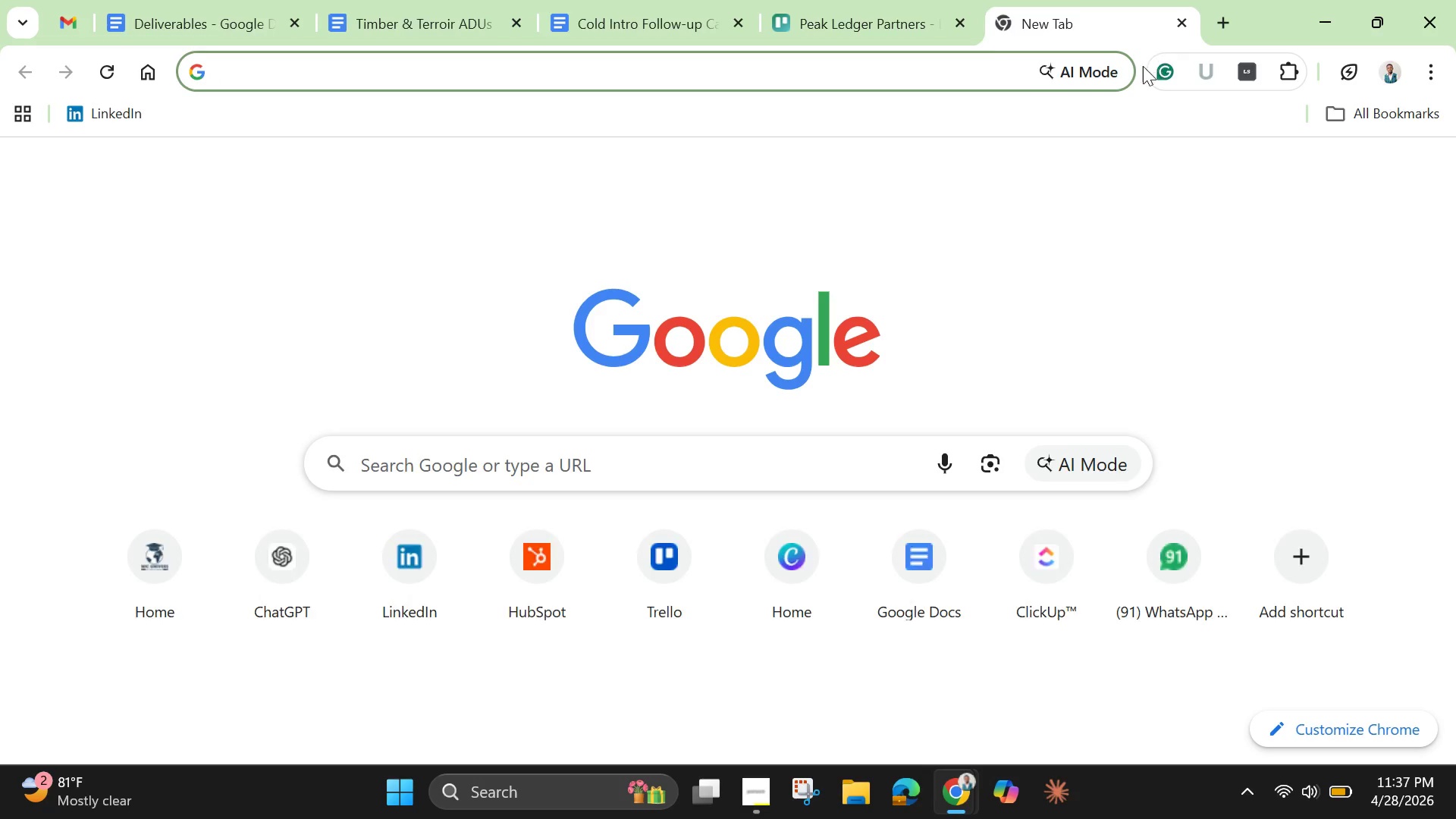 
left_click([852, 795])
 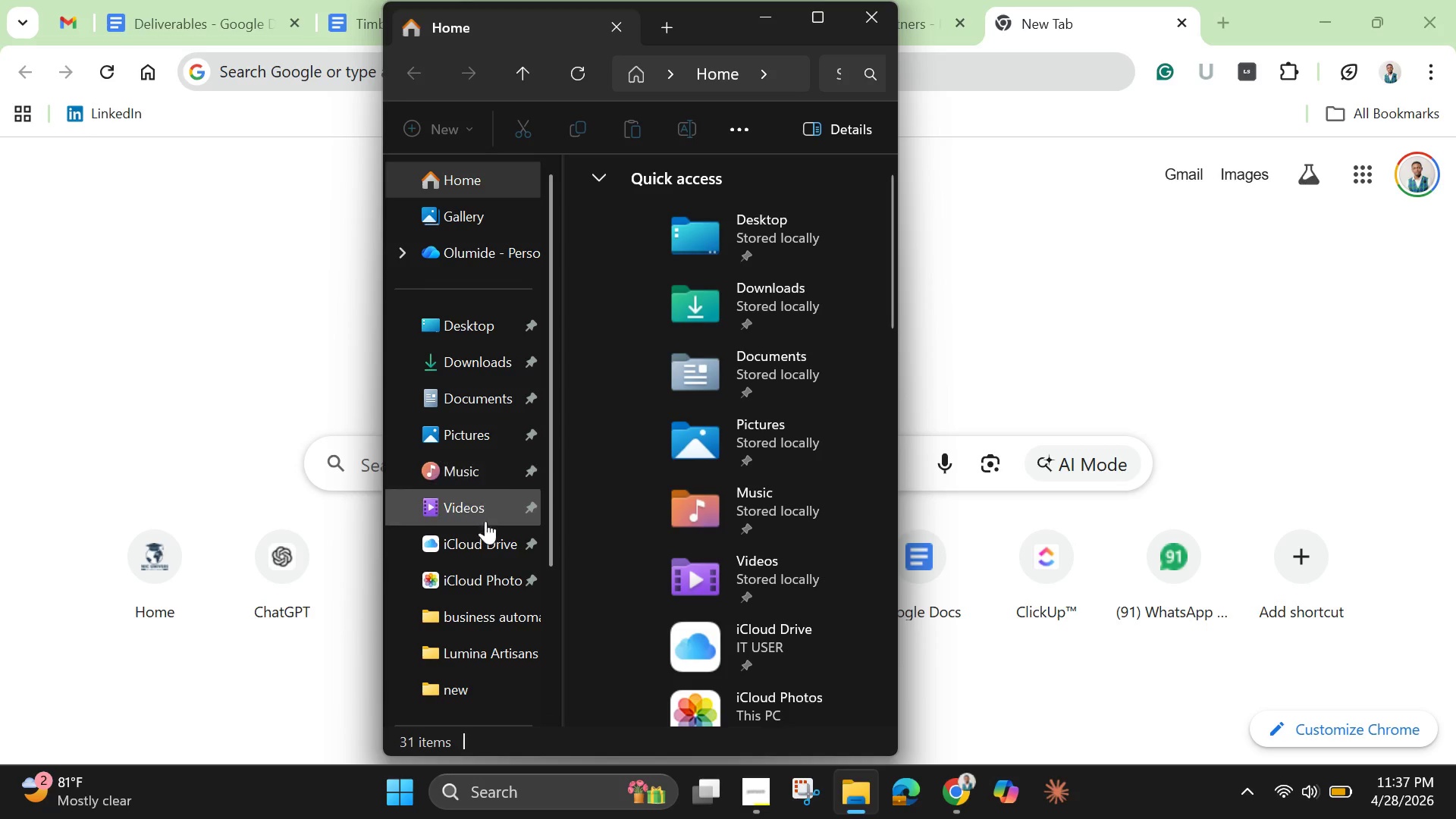 
wait(7.99)
 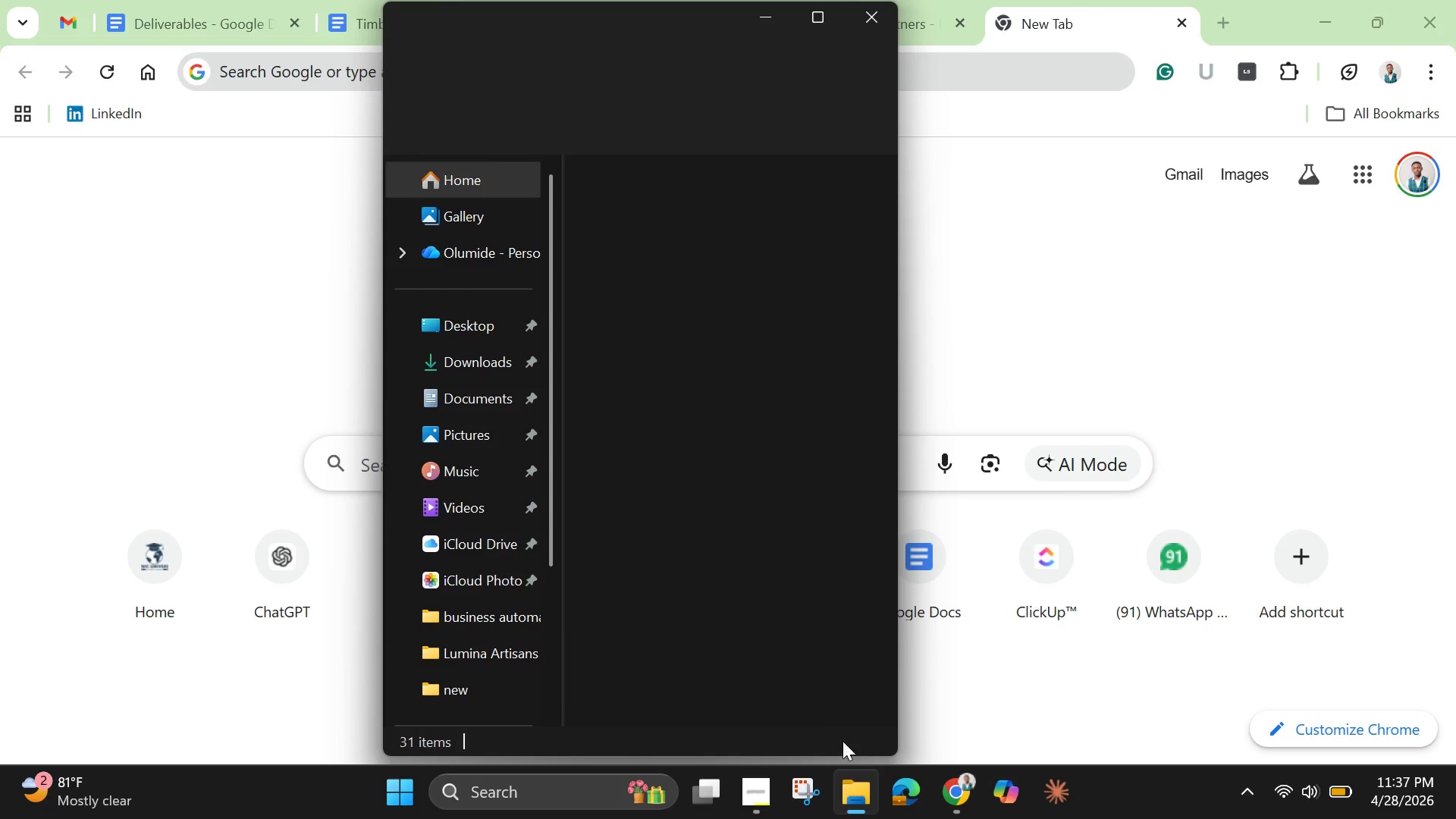 
mouse_move([682, 256])
 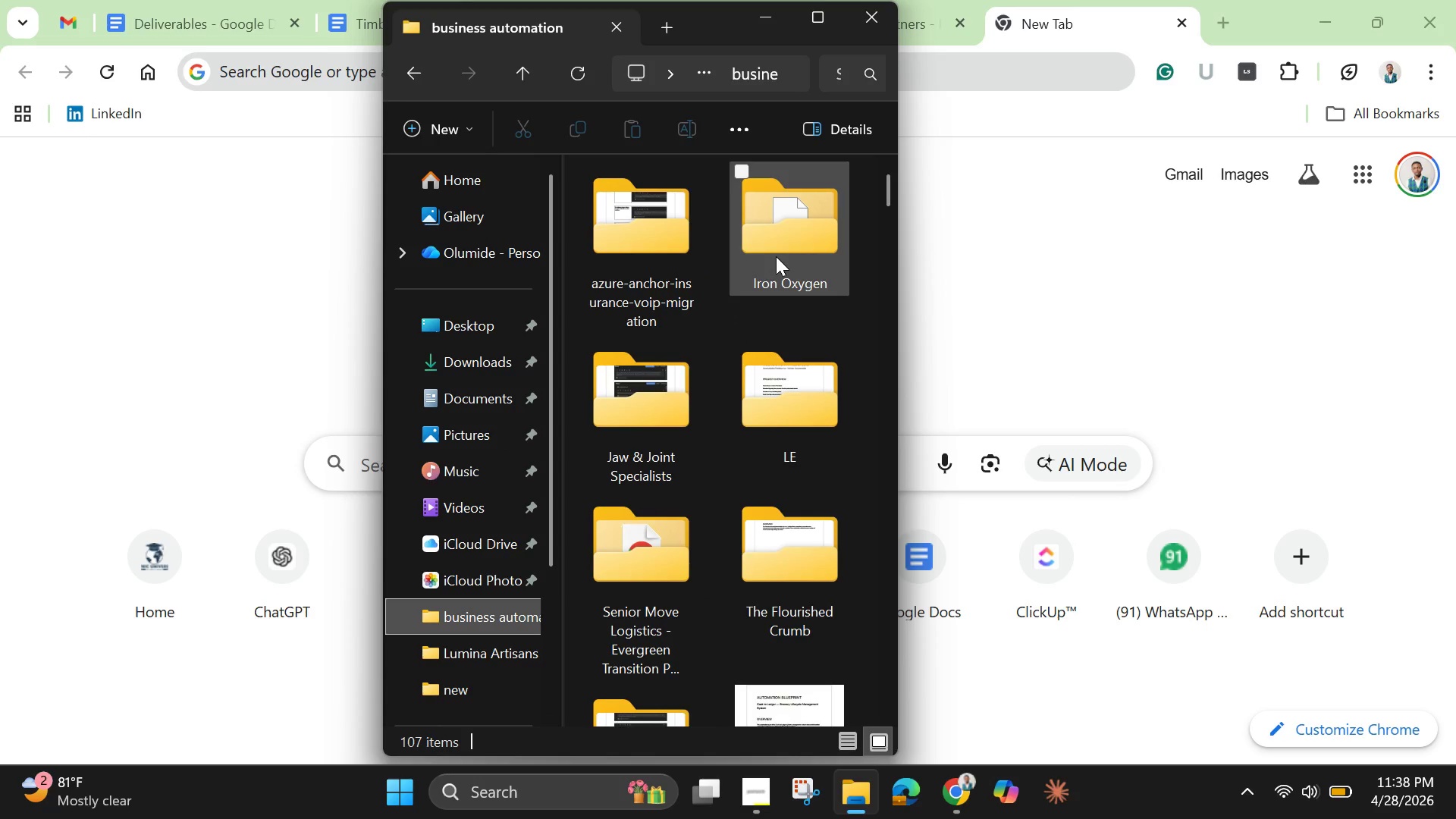 
scroll: coordinate [791, 304], scroll_direction: down, amount: 1.0
 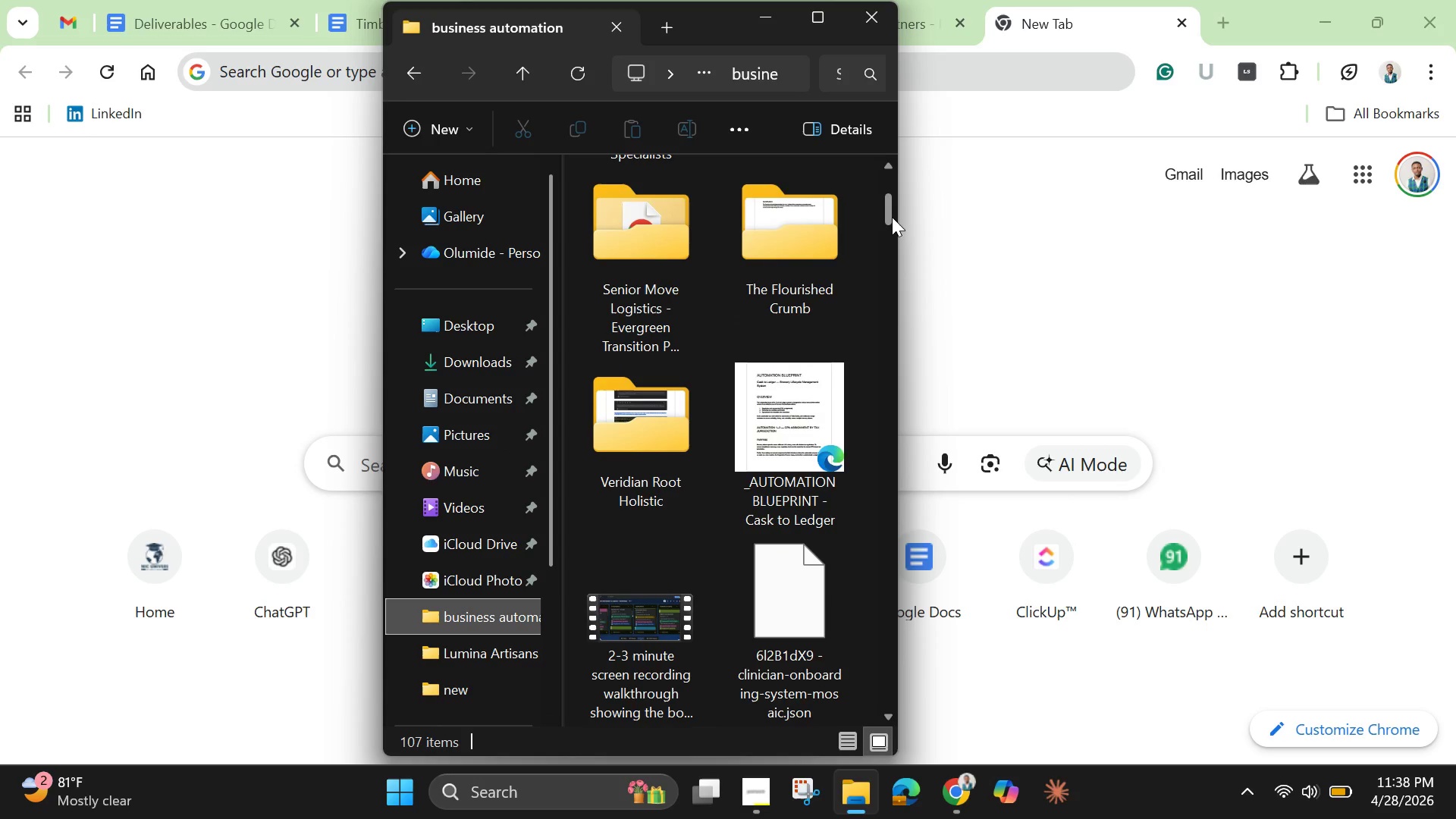 
left_click_drag(start_coordinate=[890, 214], to_coordinate=[891, 231])
 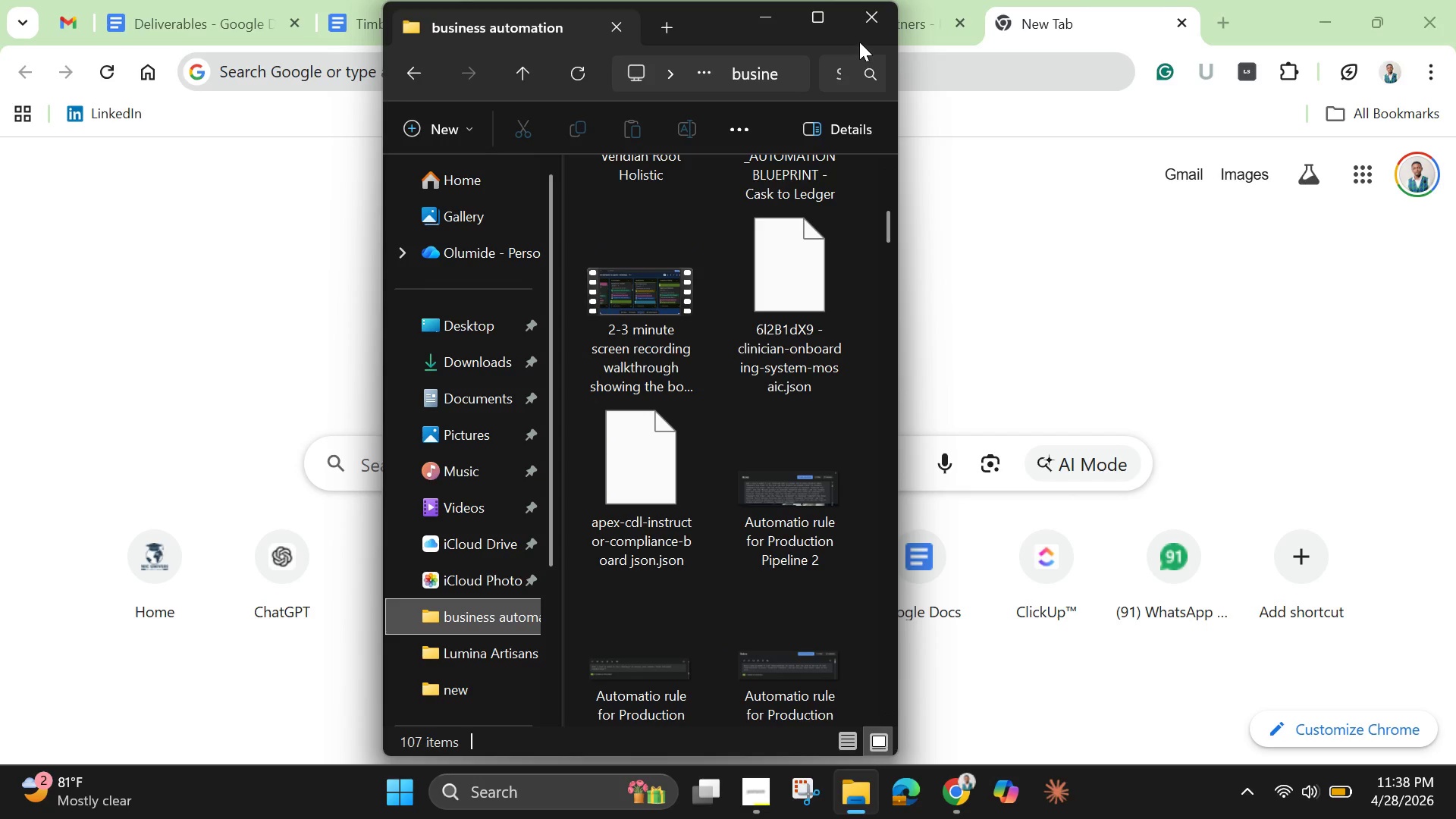 
left_click([825, 14])
 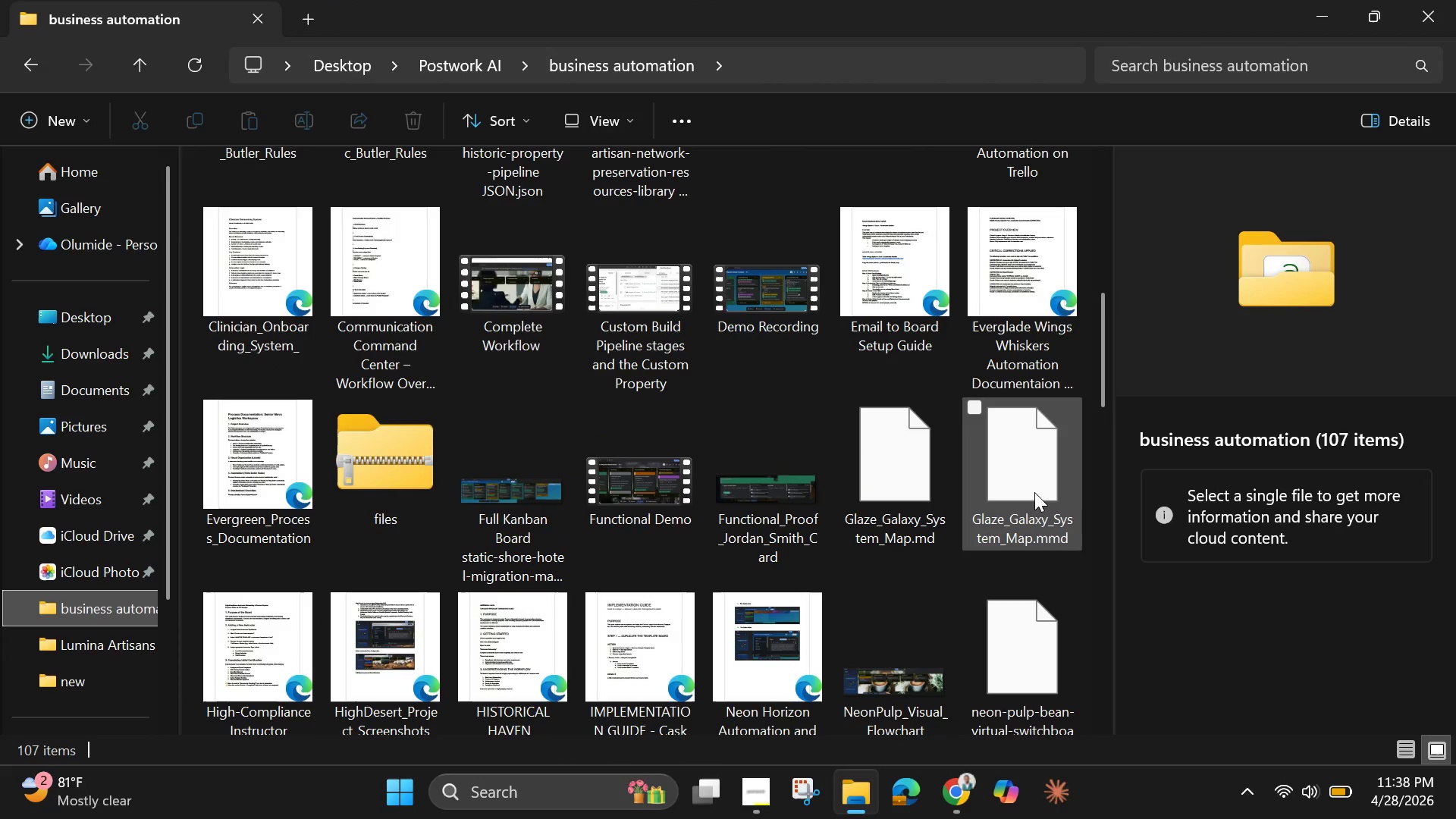 
scroll: coordinate [1021, 494], scroll_direction: down, amount: 4.0
 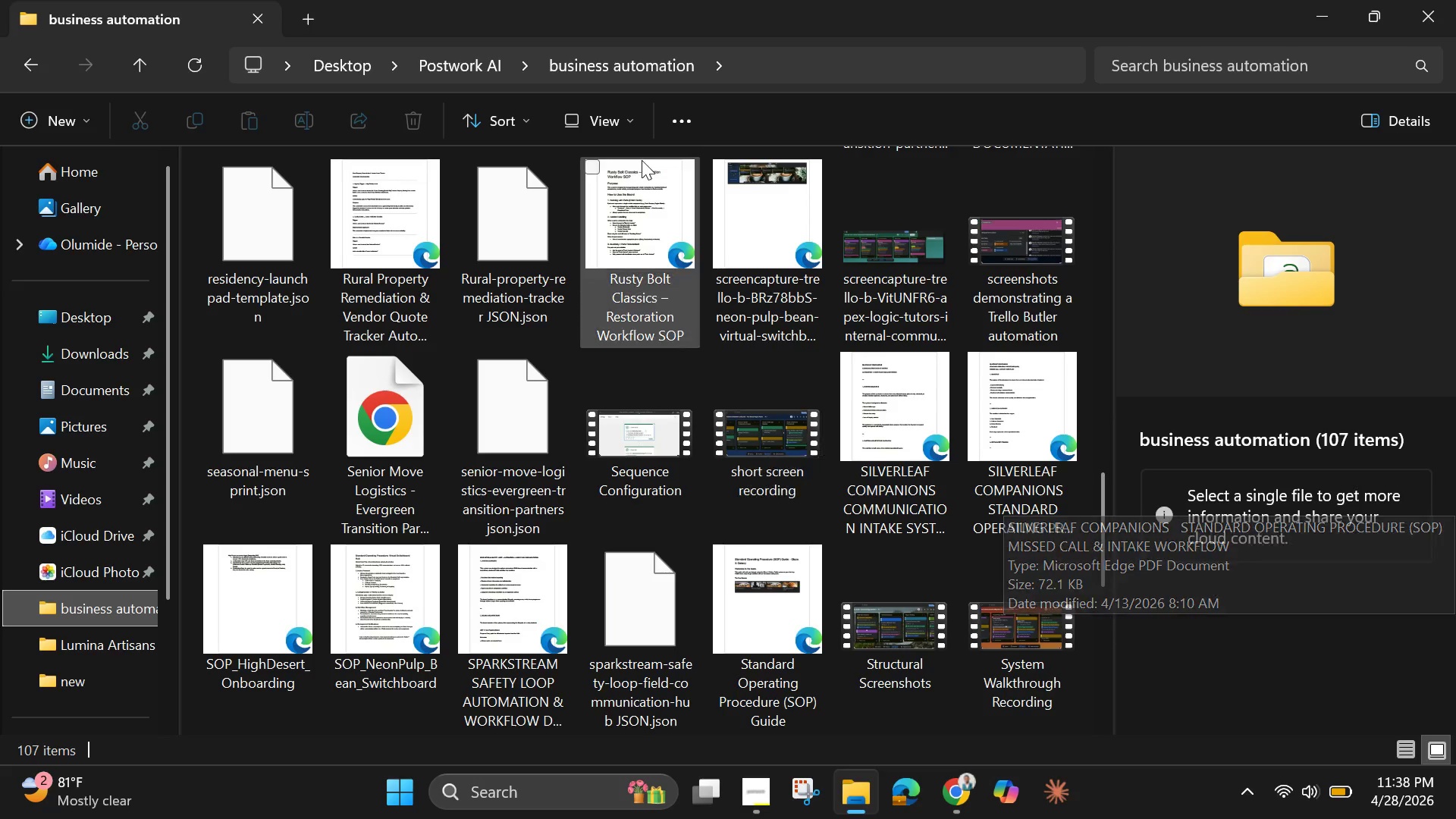 
left_click([524, 118])
 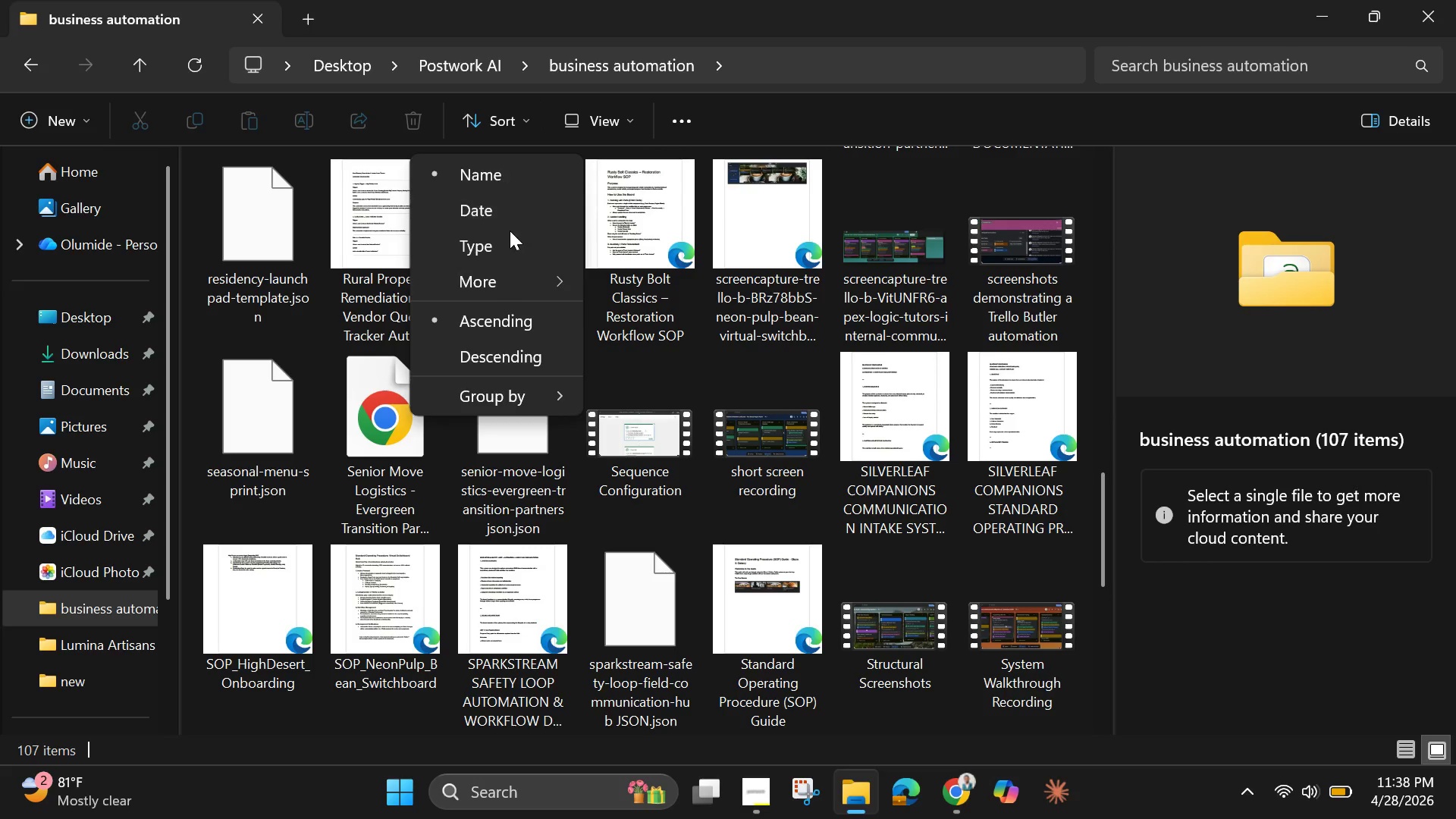 
left_click([487, 206])
 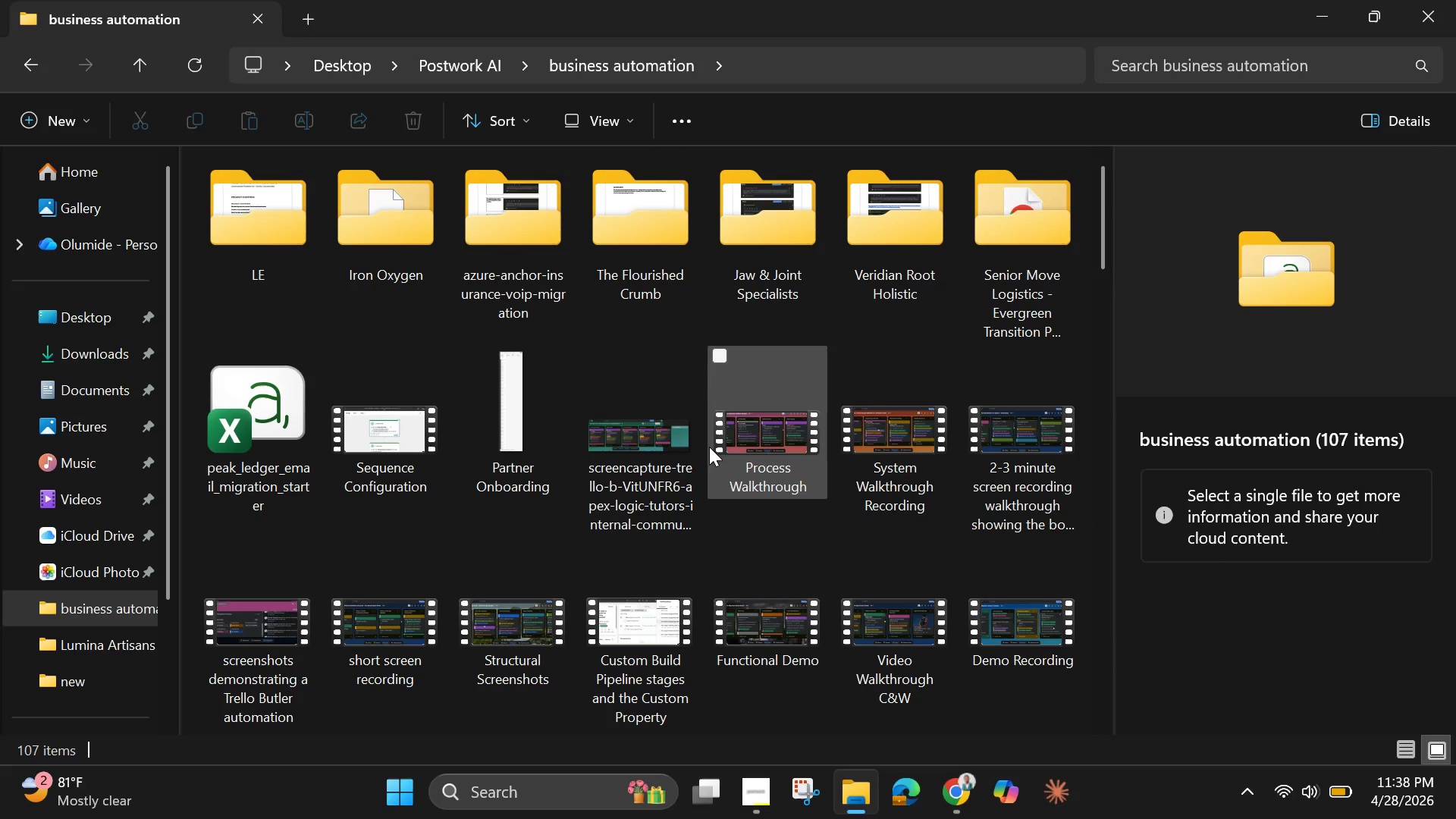 
mouse_move([701, 466])
 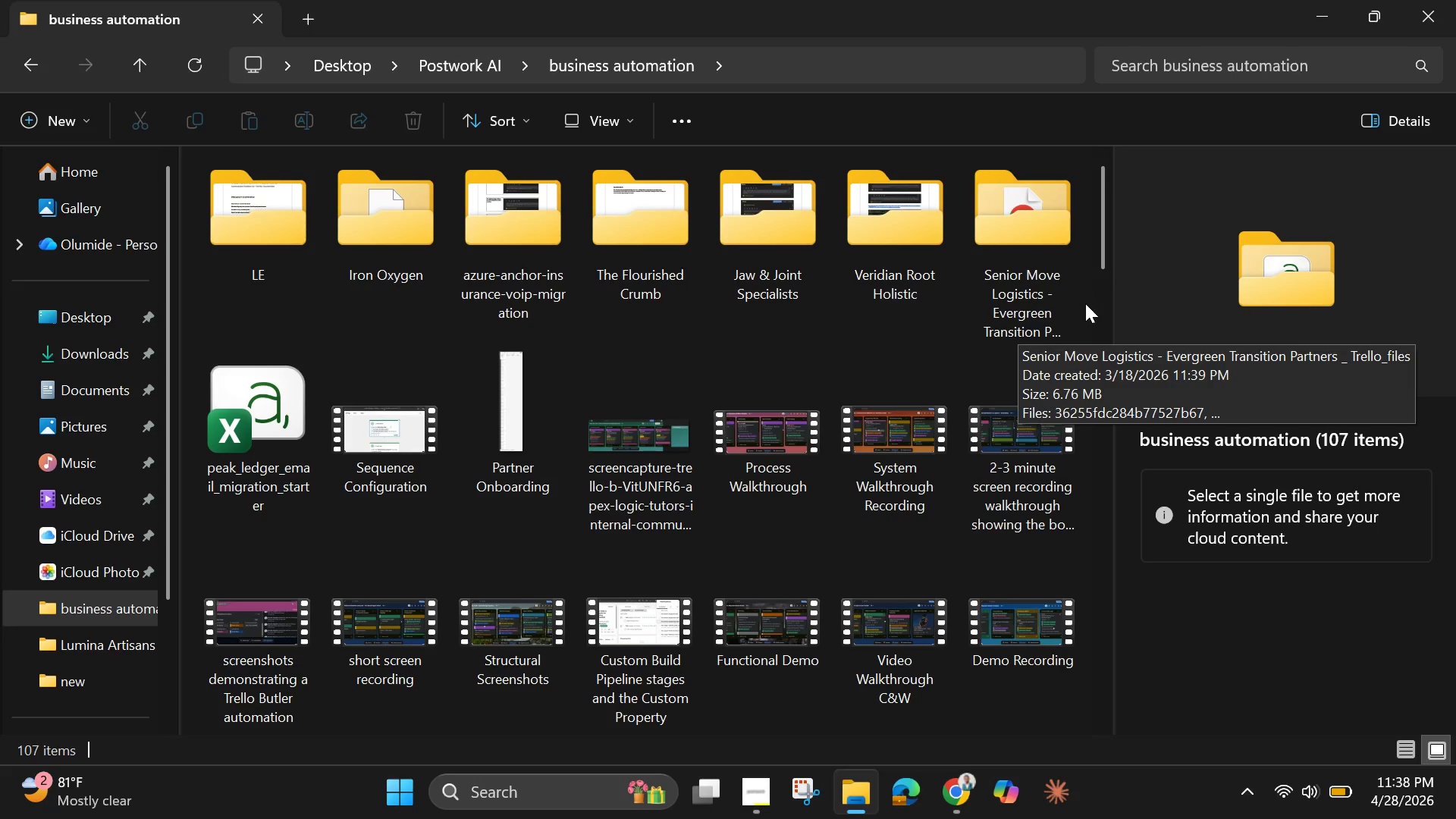 
left_click_drag(start_coordinate=[1101, 259], to_coordinate=[987, 248])
 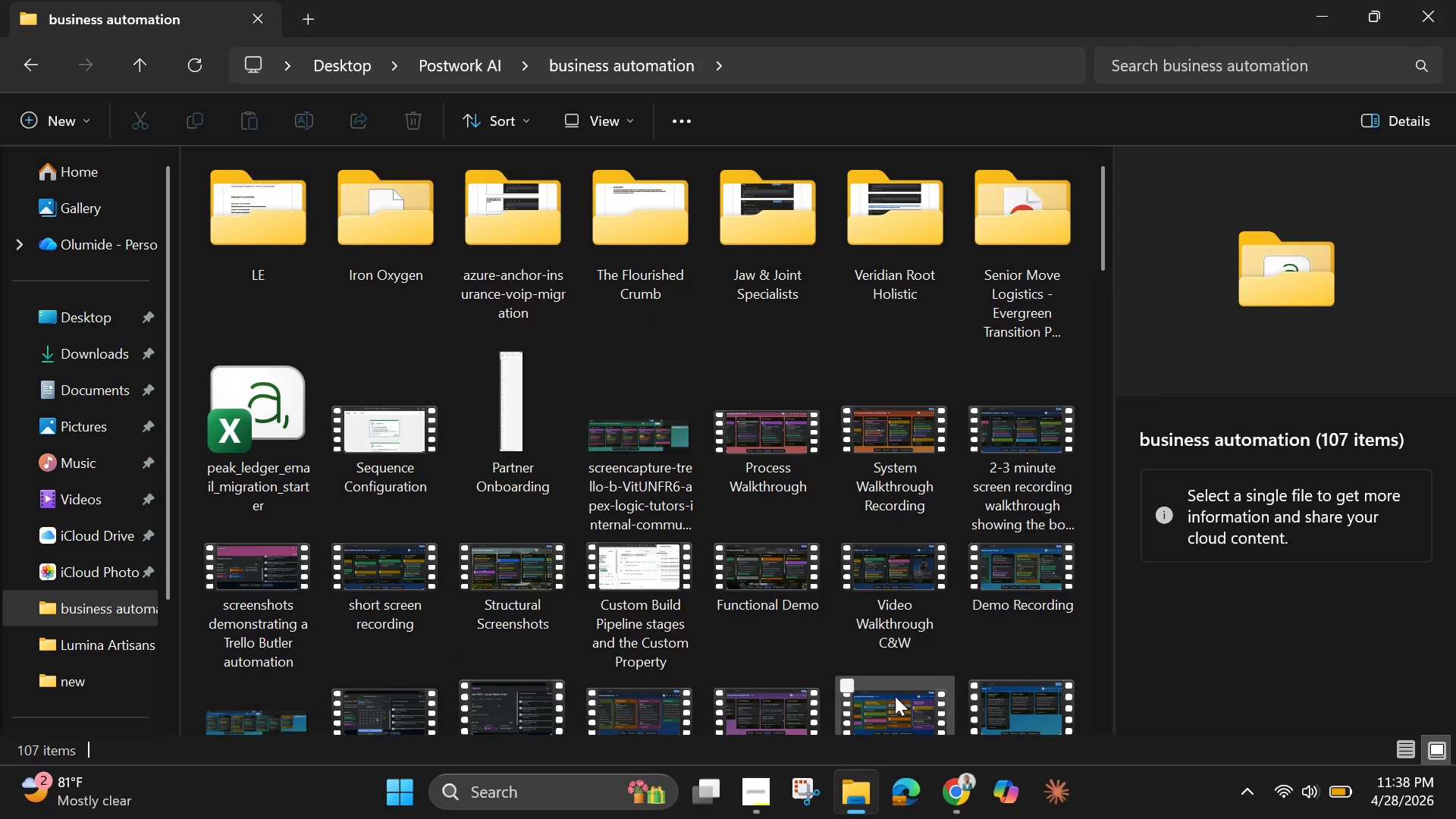 
mouse_move([861, 821])
 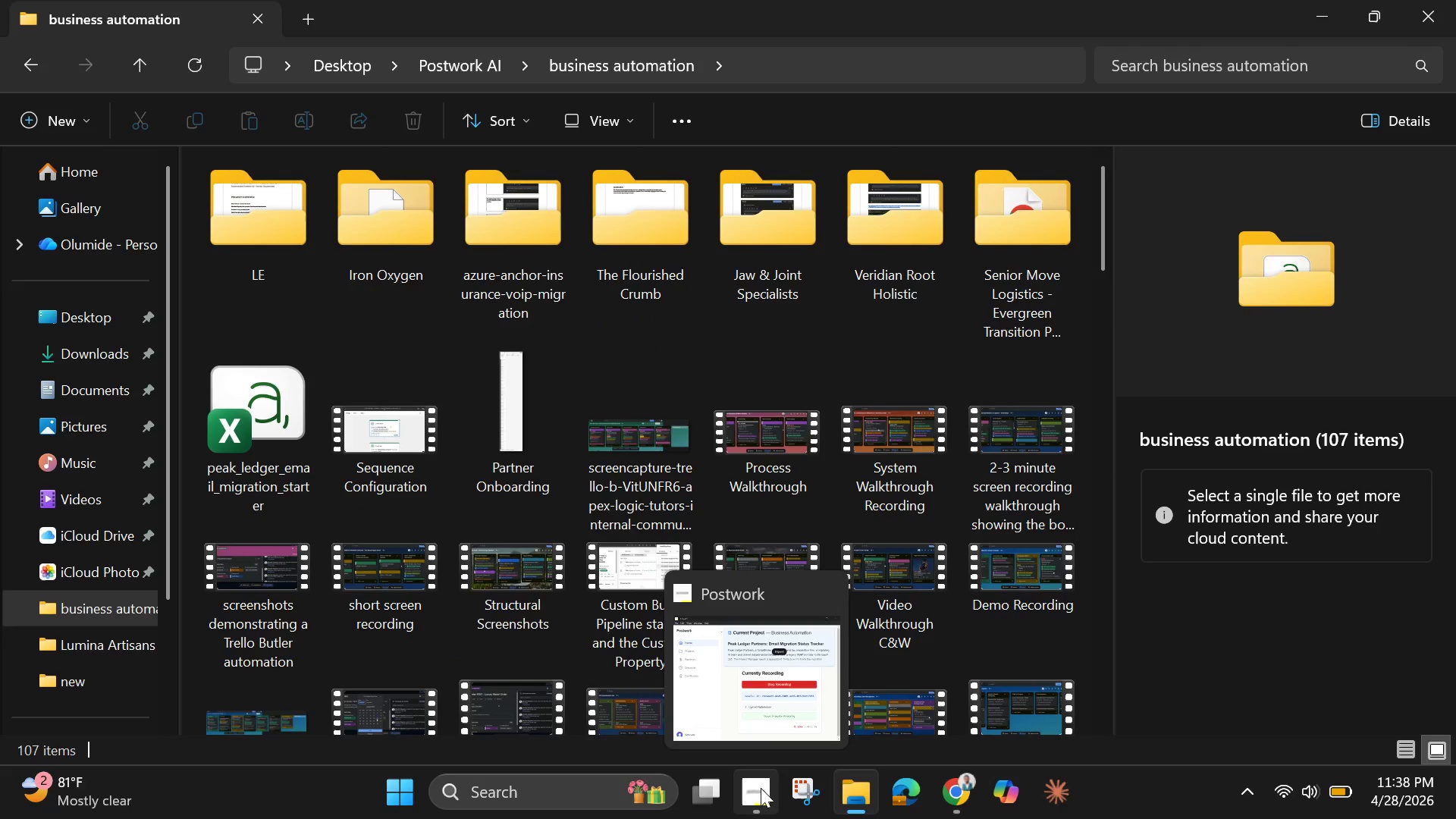 
left_click([762, 788])